 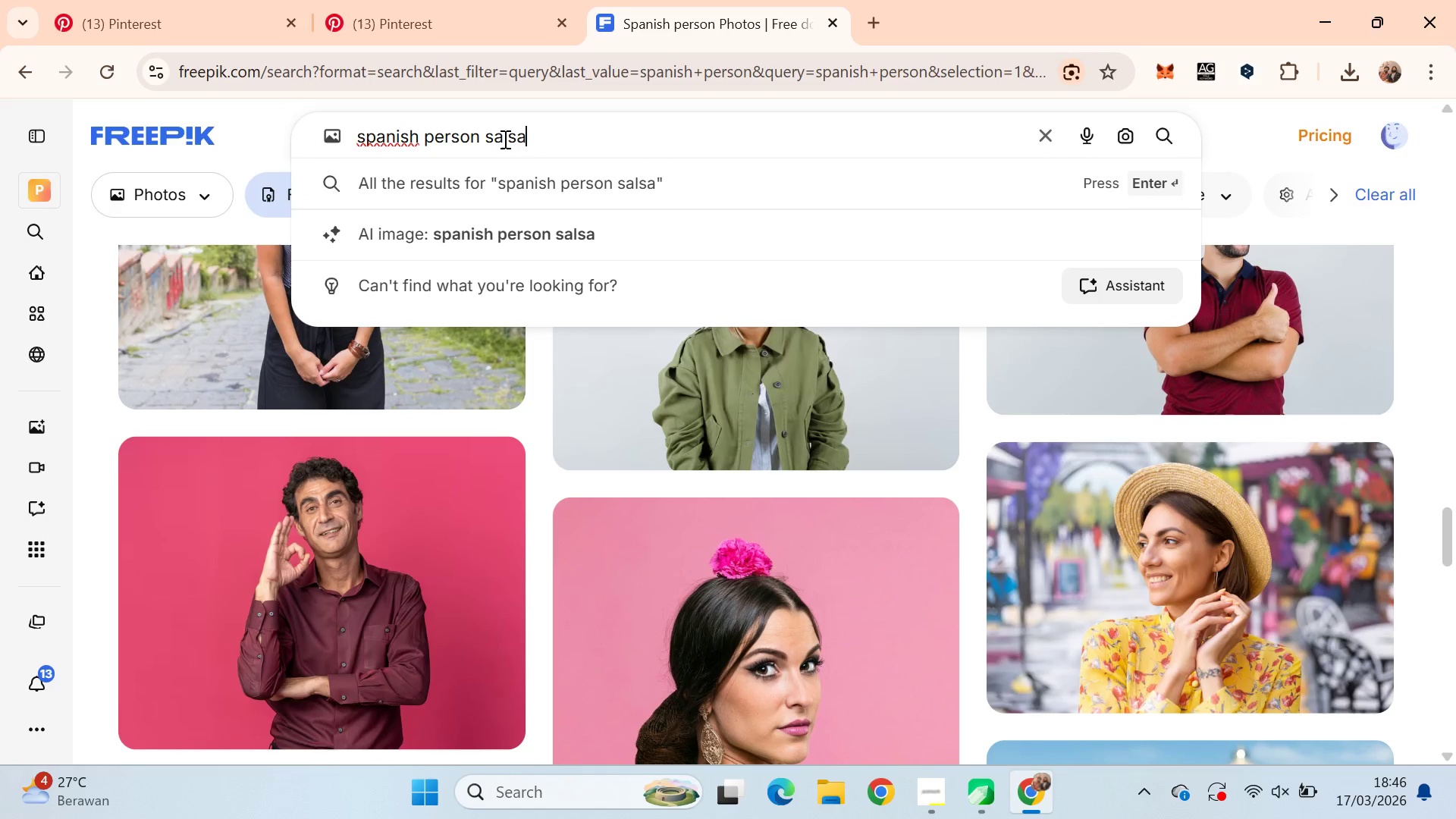 
key(Enter)
 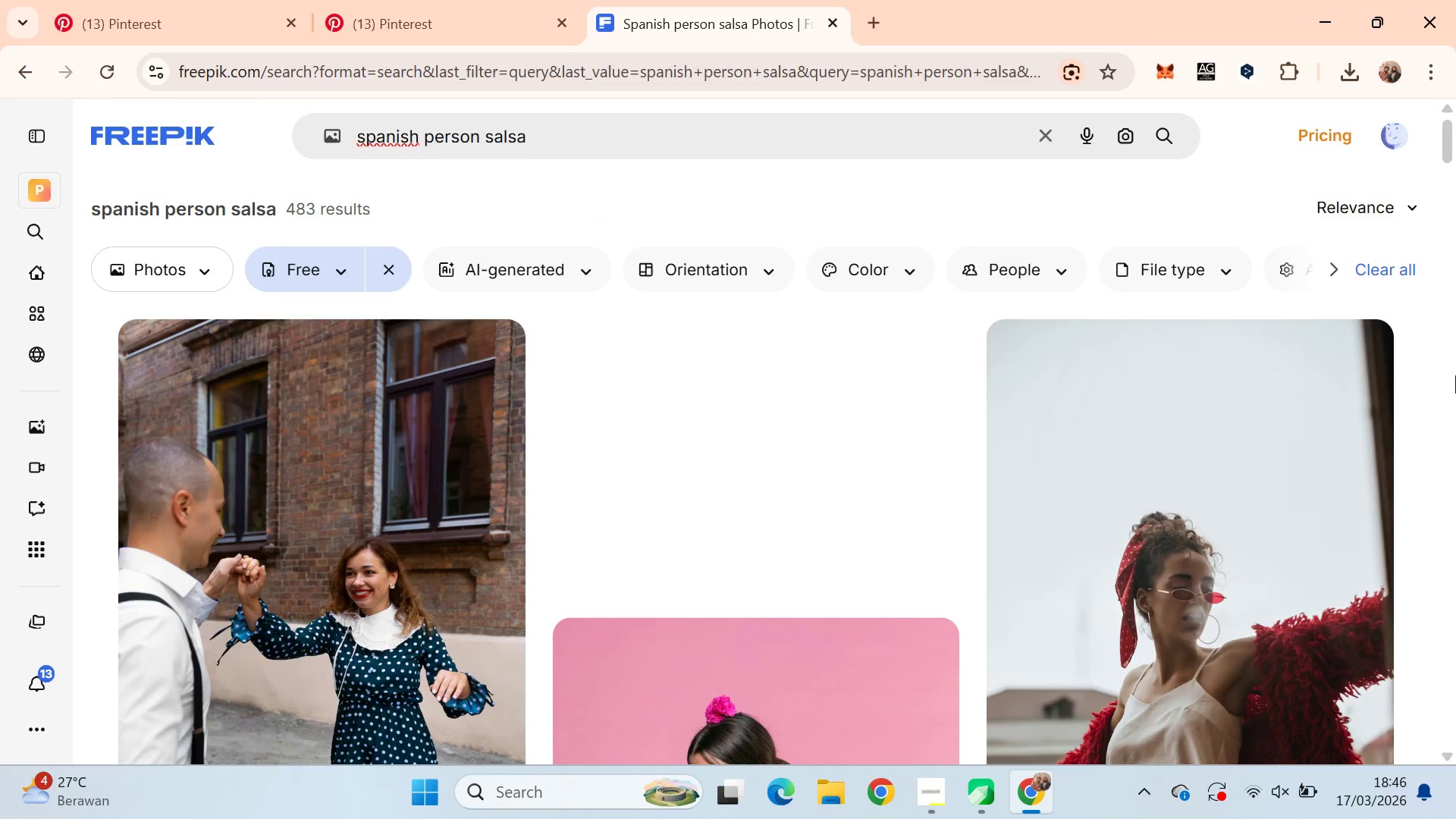 
left_click_drag(start_coordinate=[1455, 140], to_coordinate=[1455, 448])
 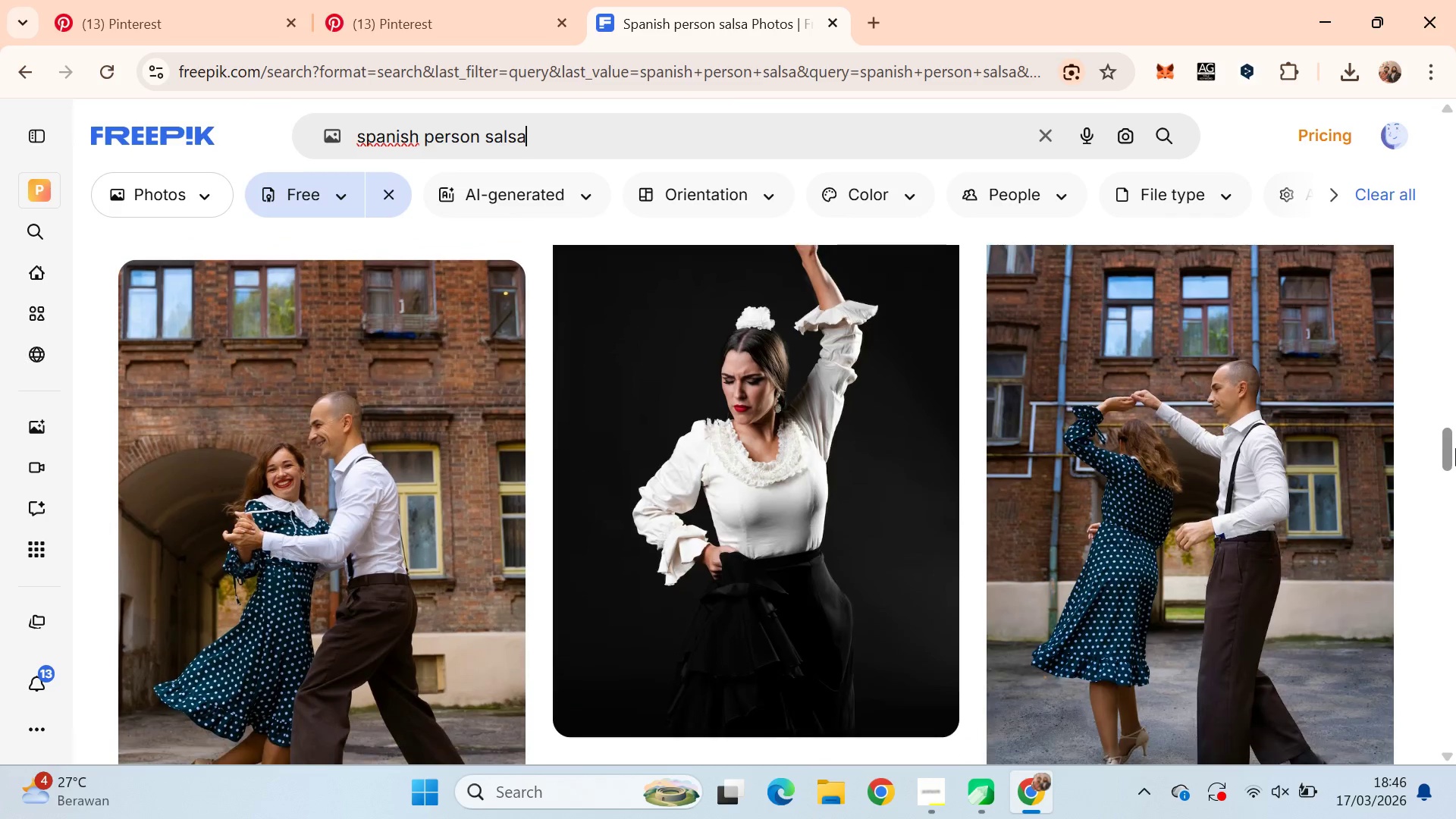 
key(Alt+Tab)
 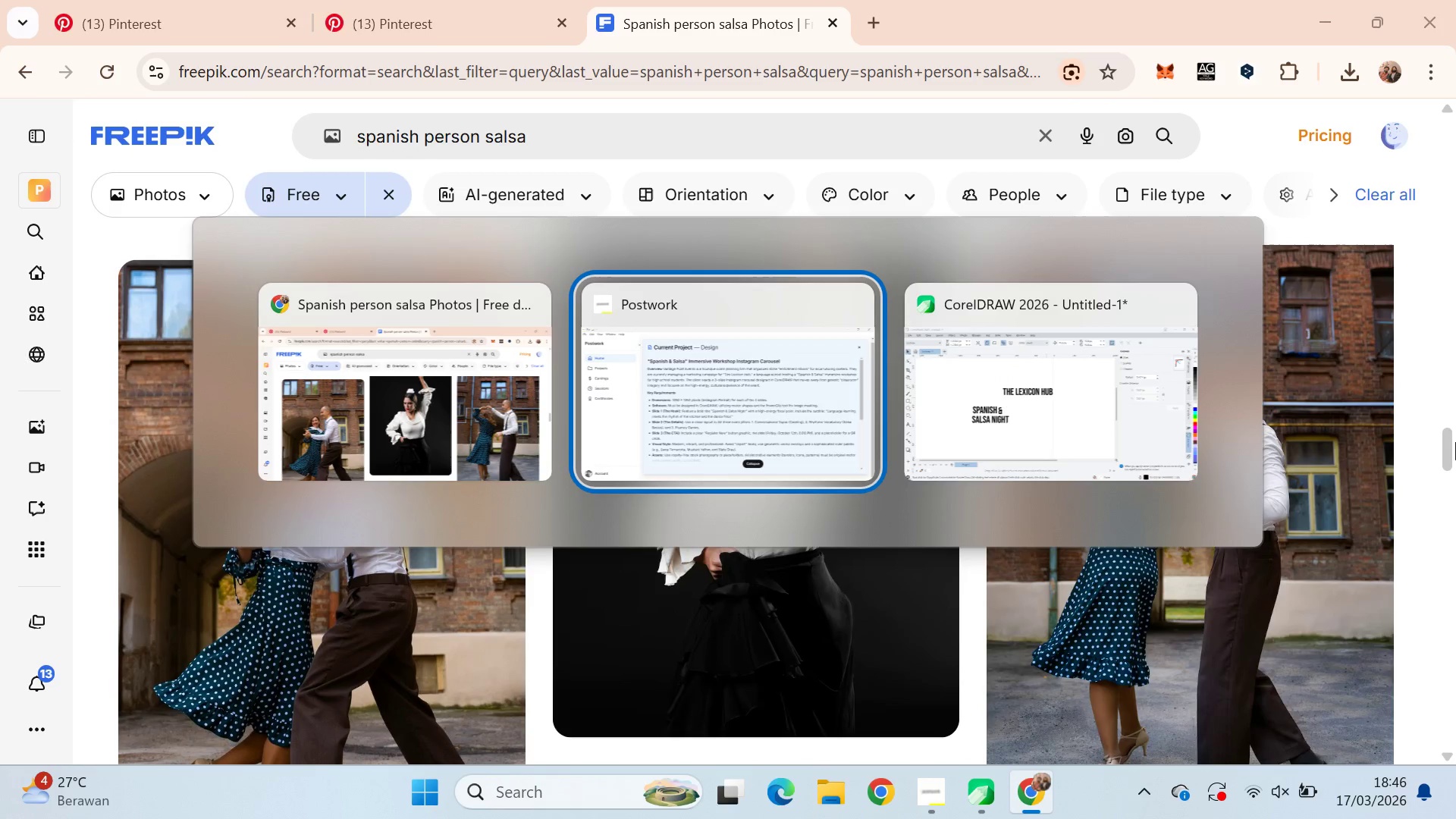 
key(Alt+Tab)
 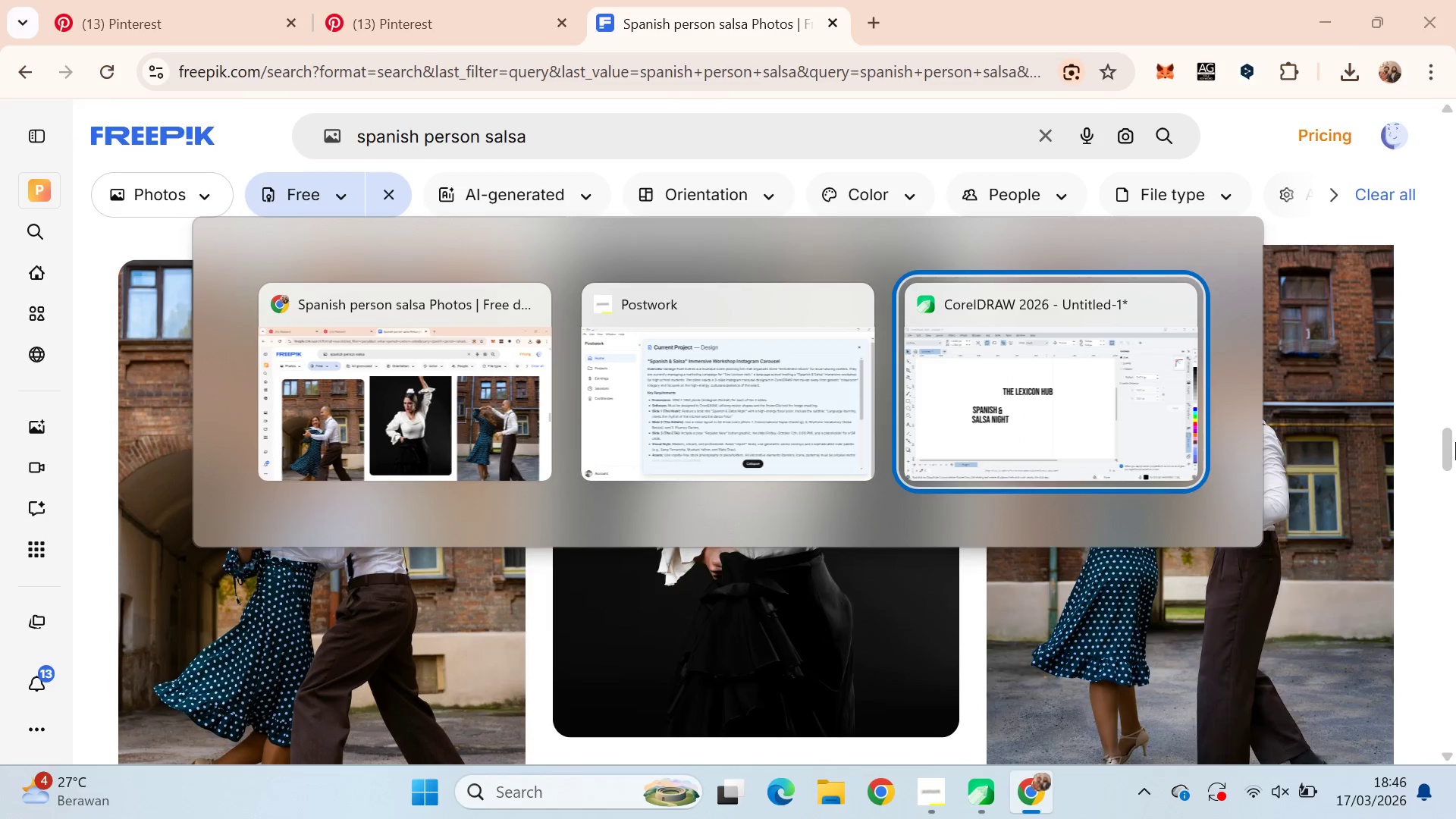 
key(Alt+Tab)
 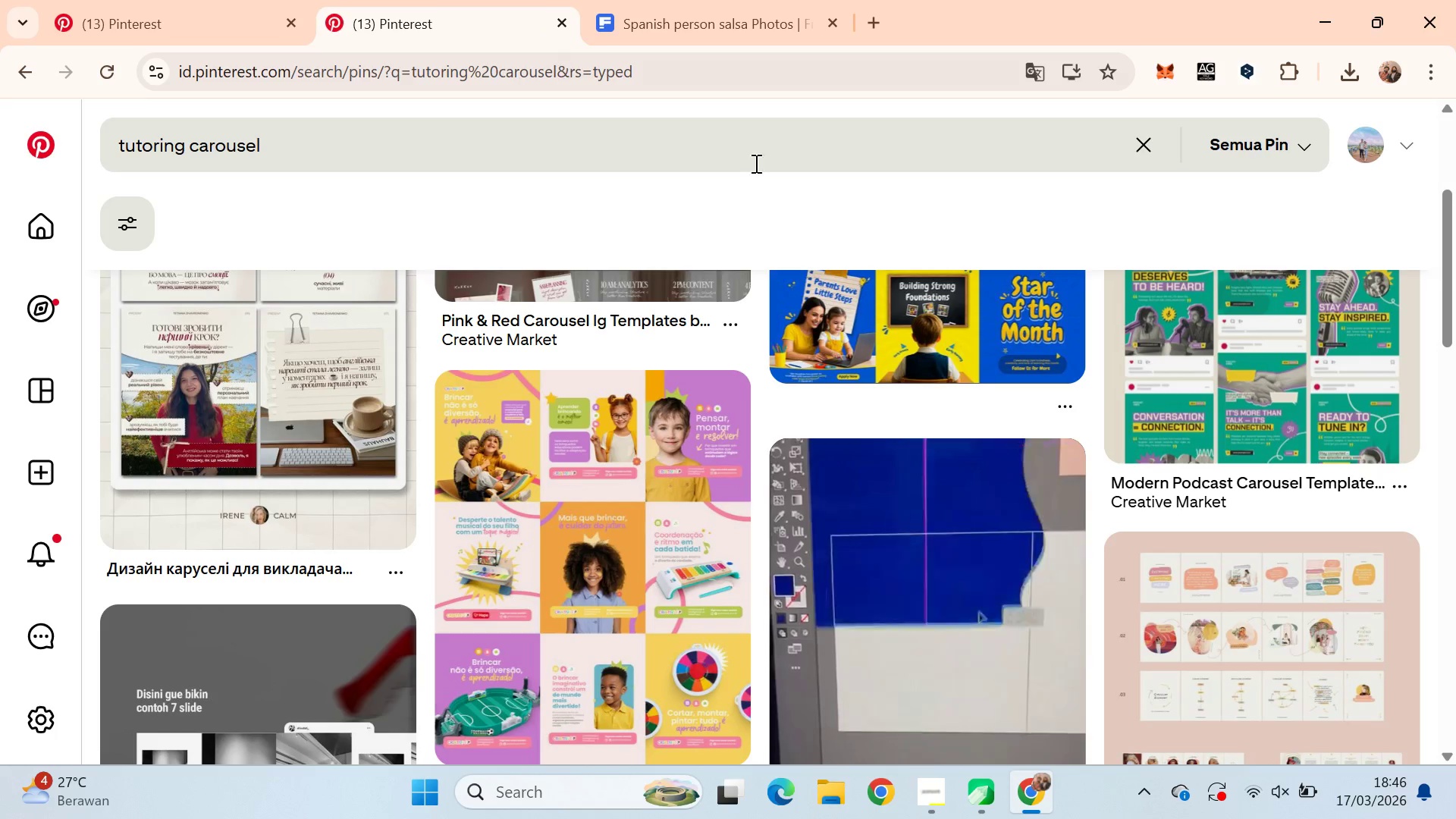 
left_click_drag(start_coordinate=[1455, 300], to_coordinate=[1455, 451])
 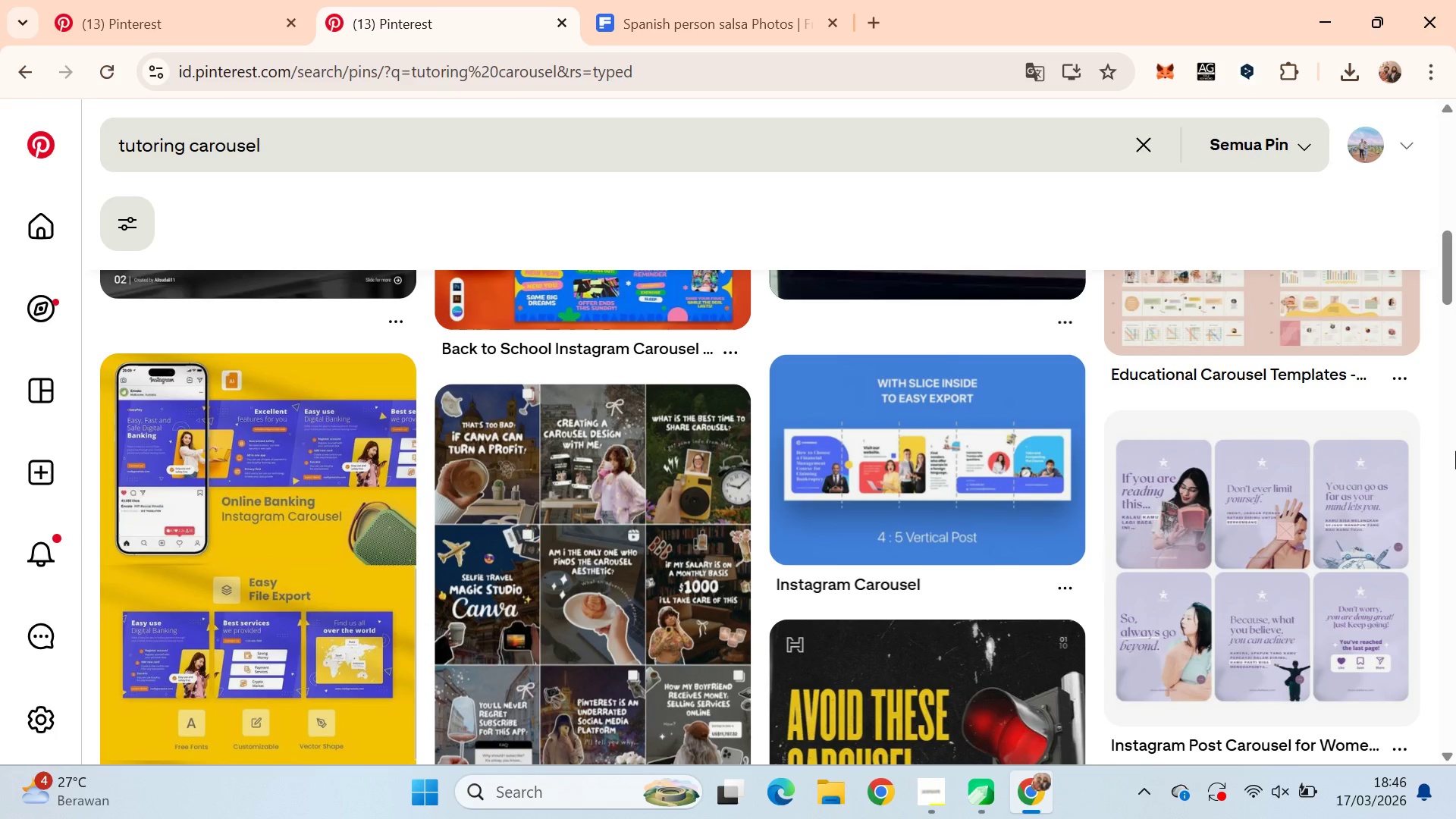 
key(Alt+AltLeft)
 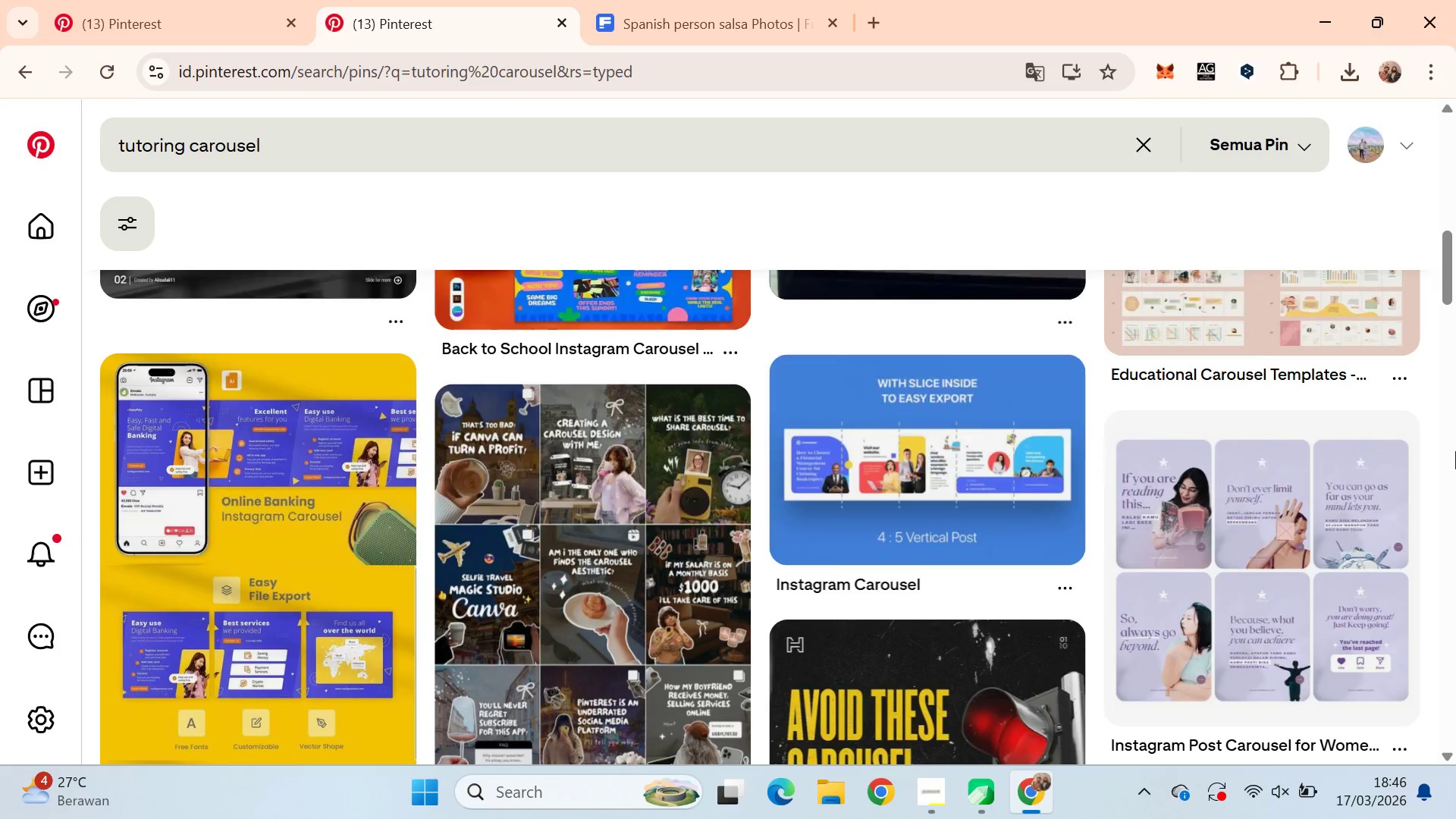 
key(Alt+Tab)